 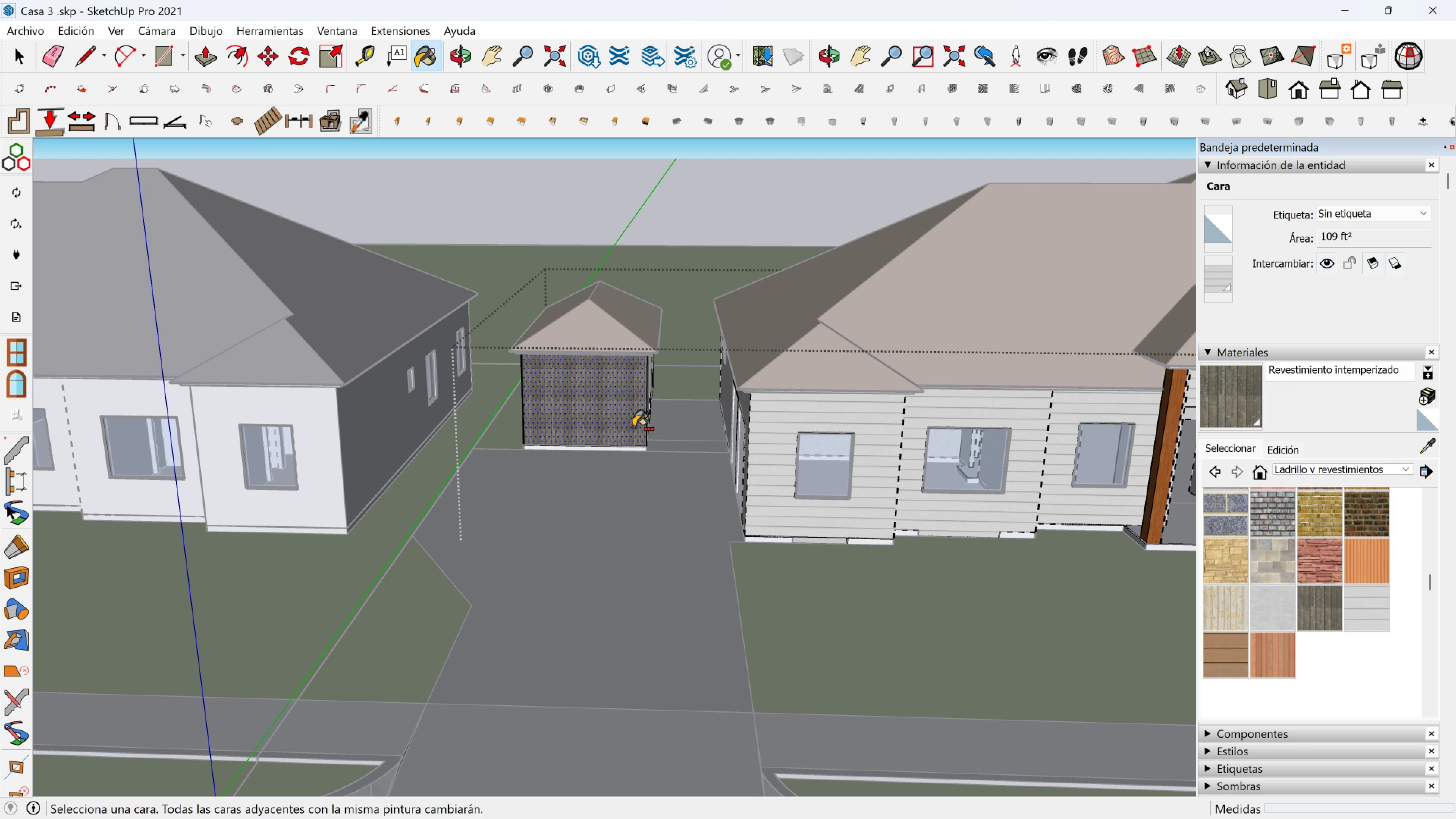 
left_click([761, 422])
 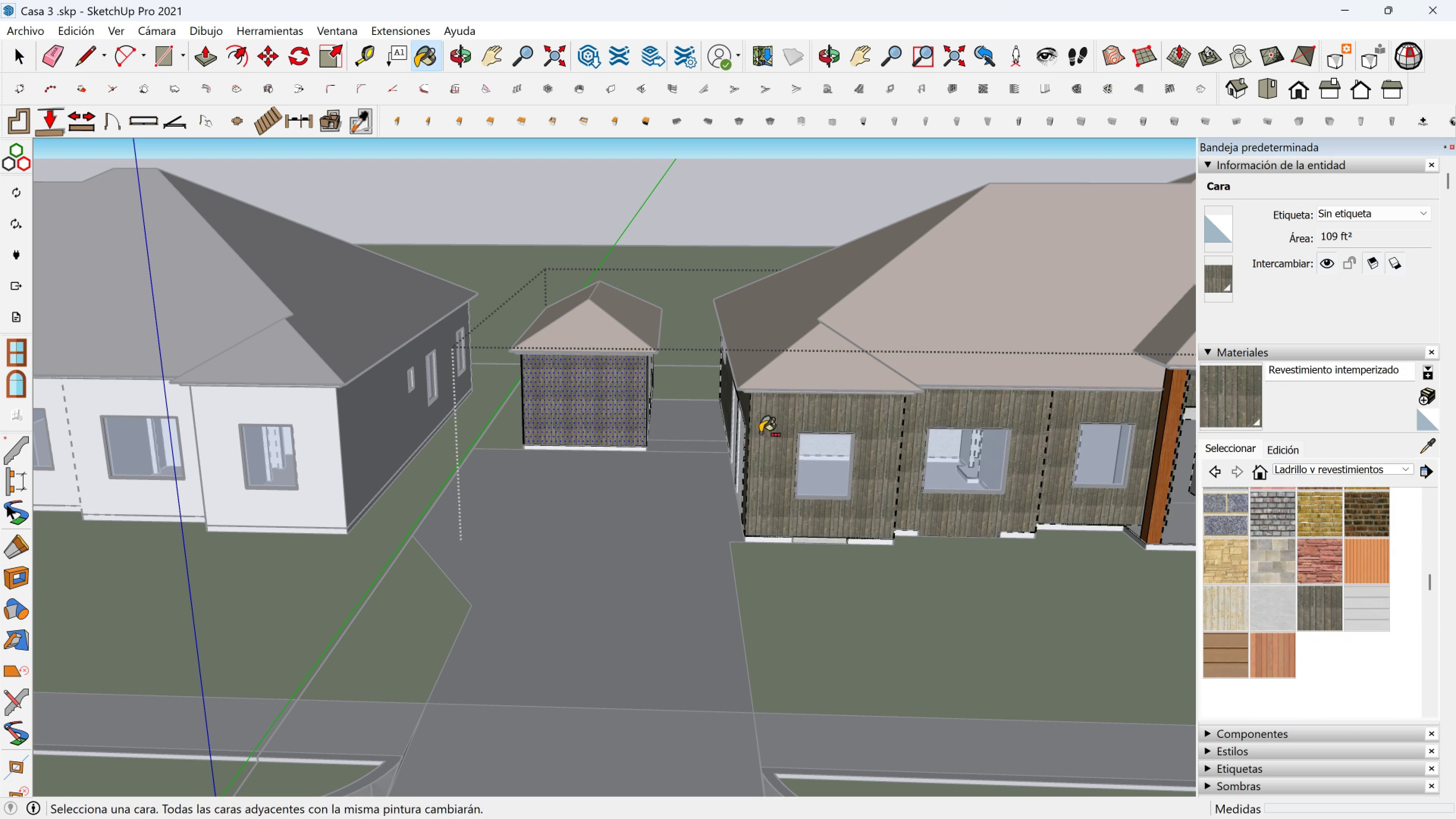 
key(Control+ControlLeft)
 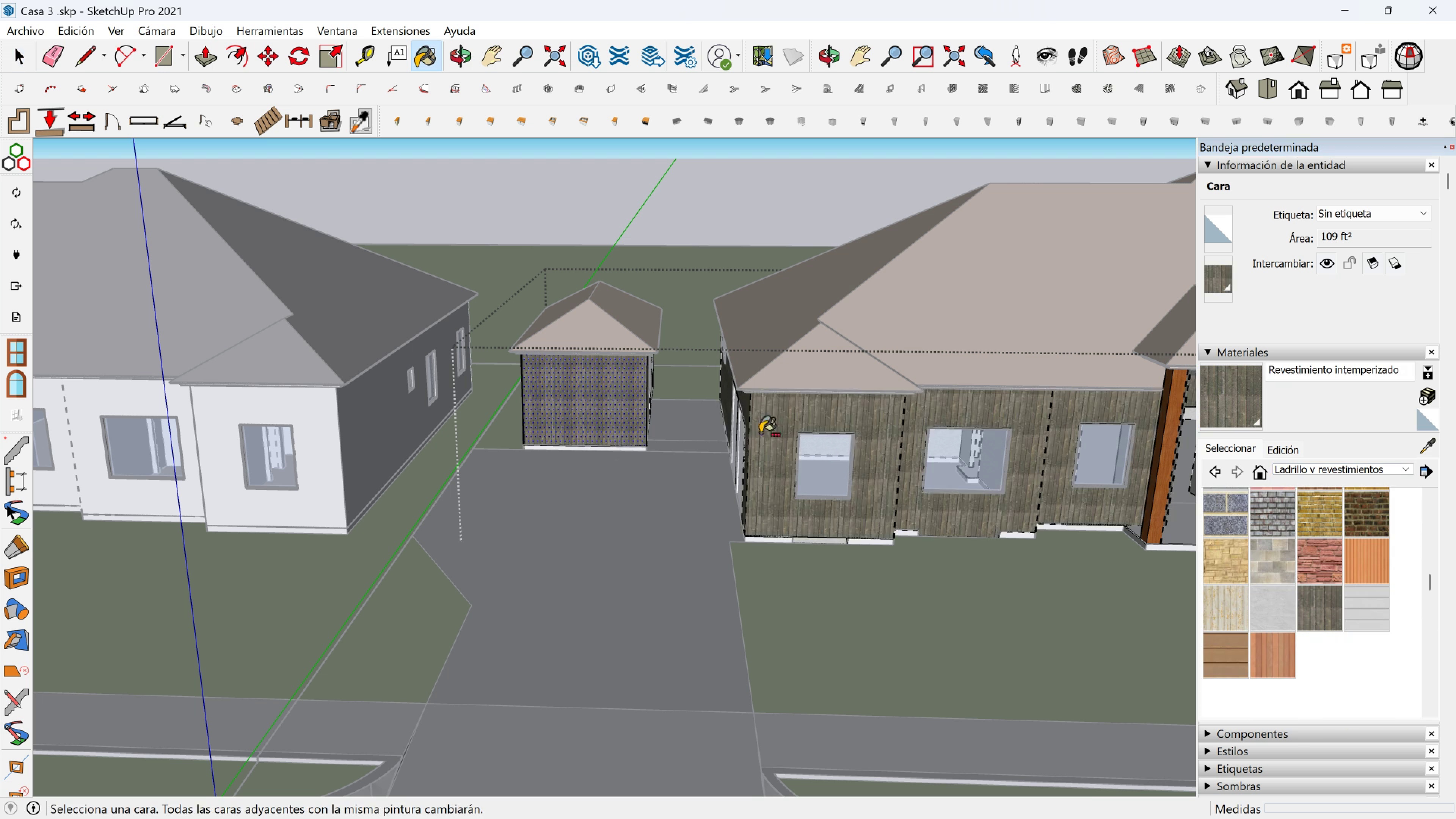 
key(Control+ControlLeft)
 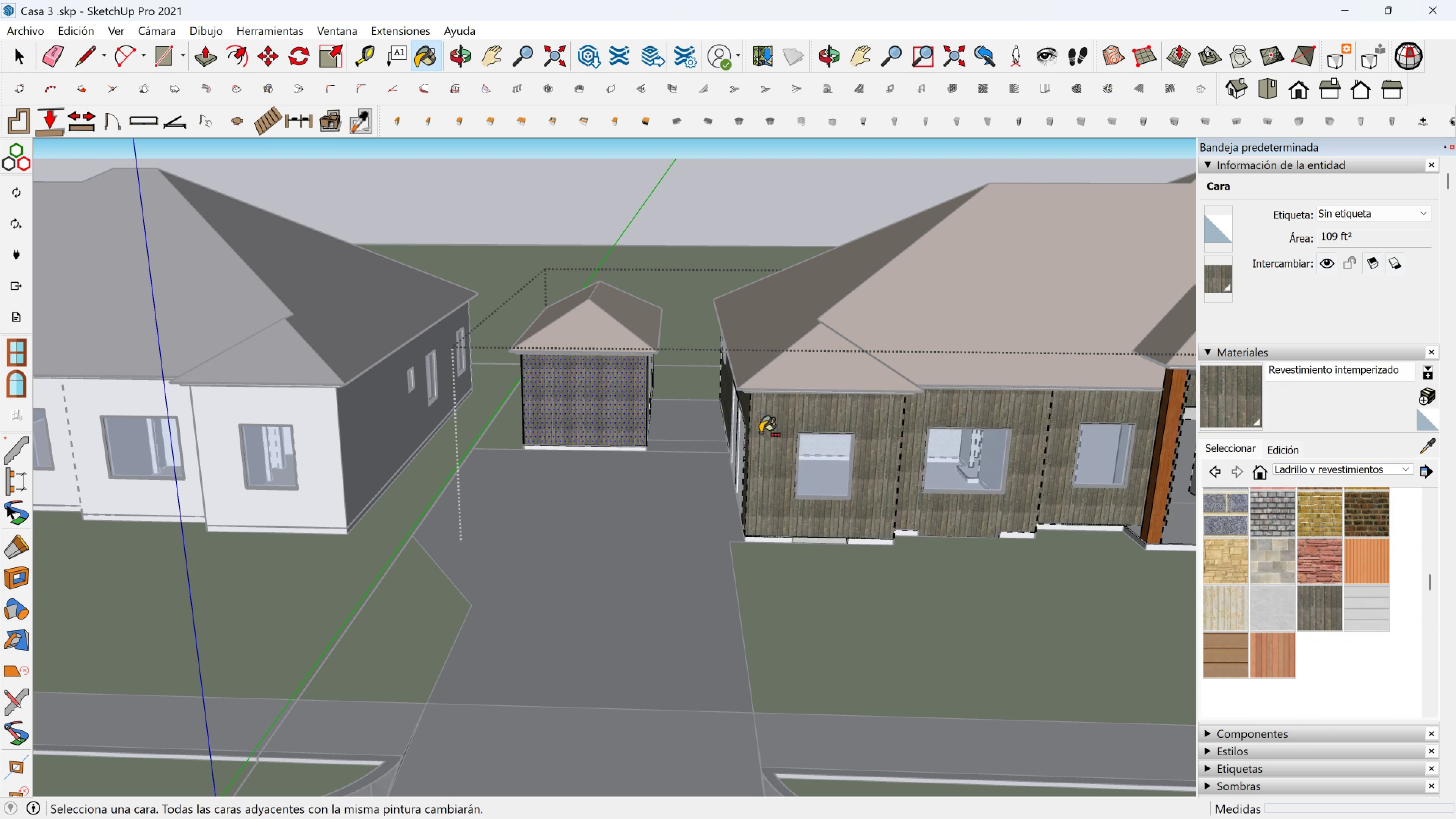 
key(Control+ControlLeft)
 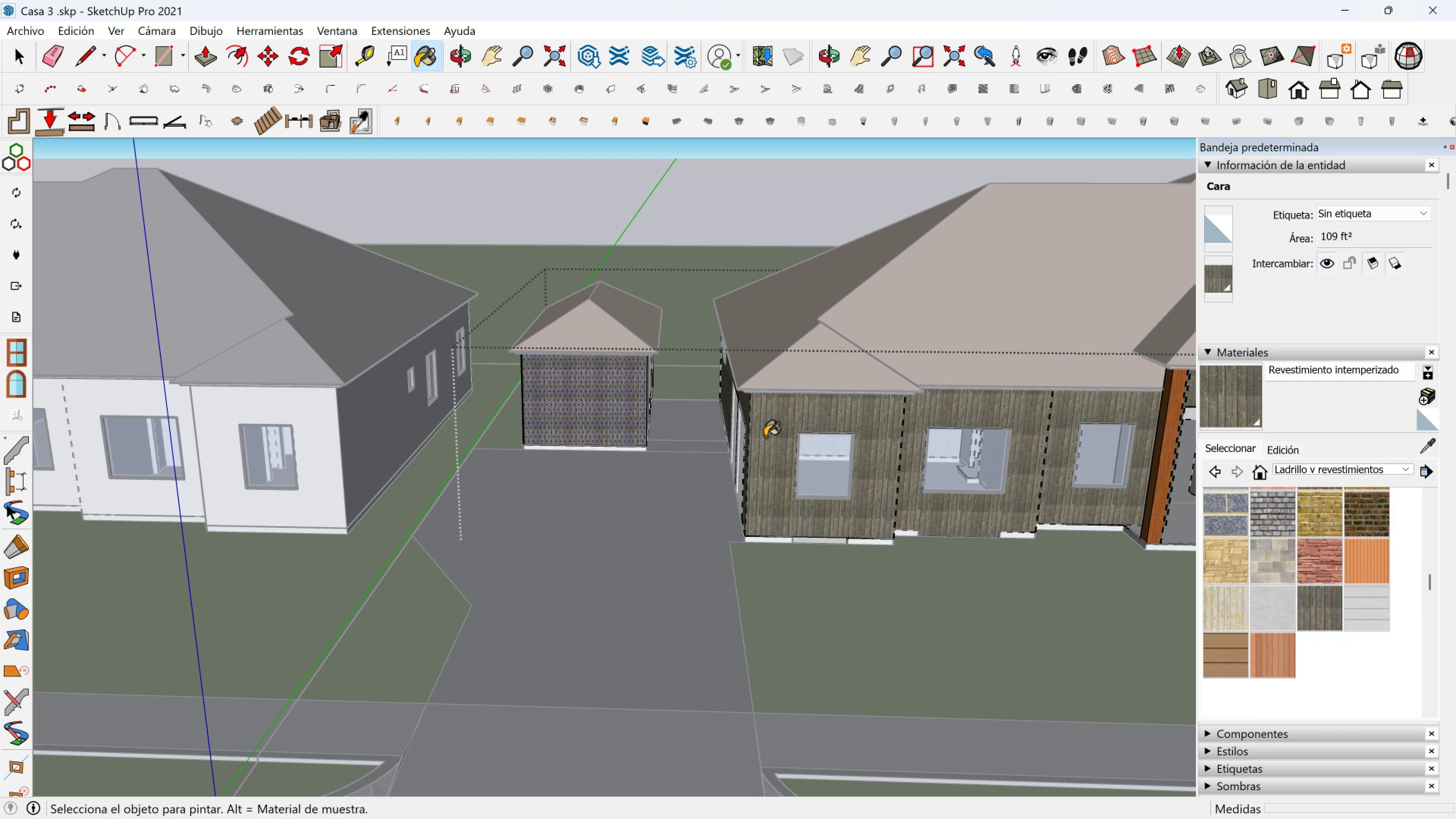 
key(Control+ControlLeft)